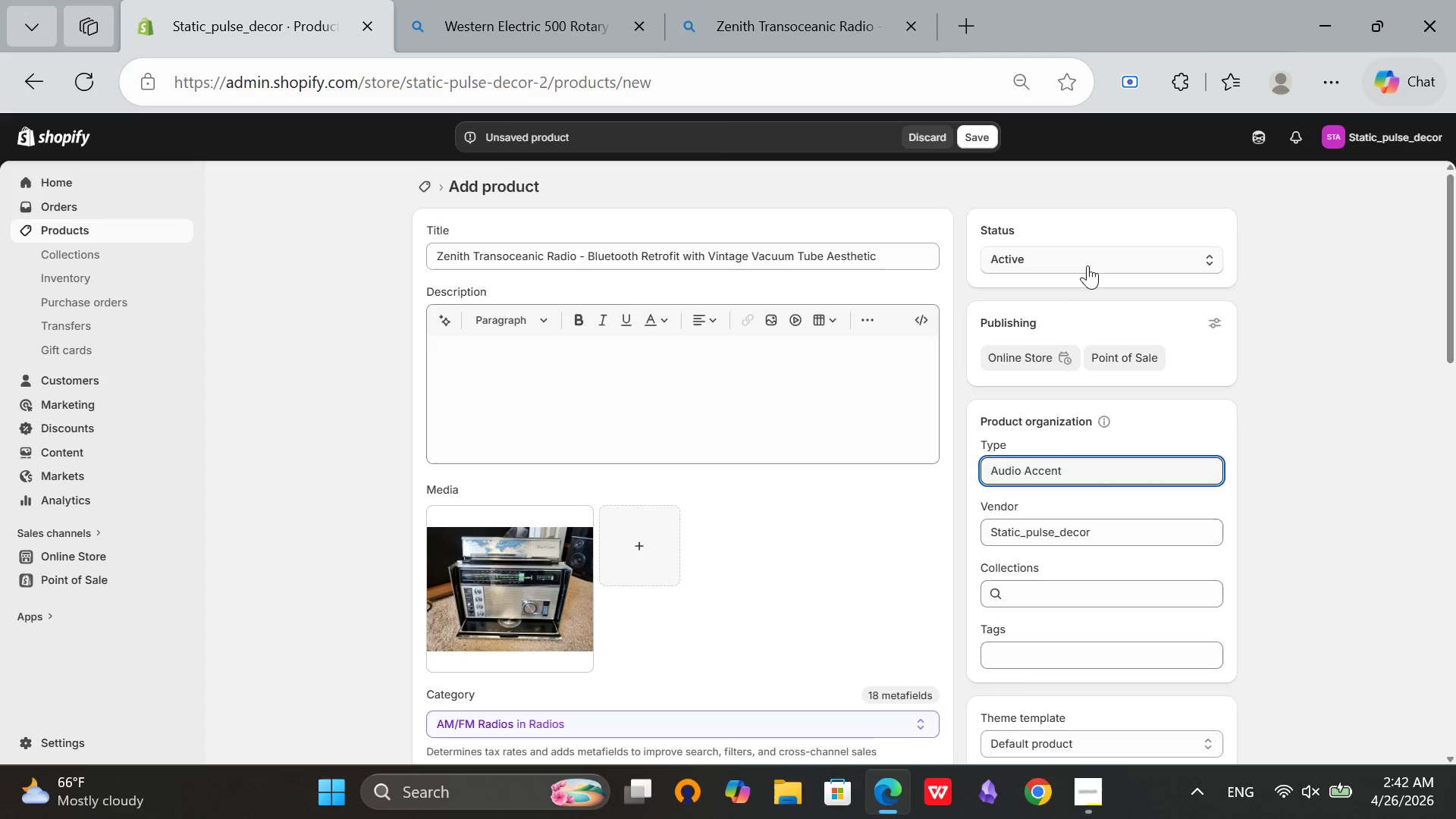 
left_click([1281, 508])
 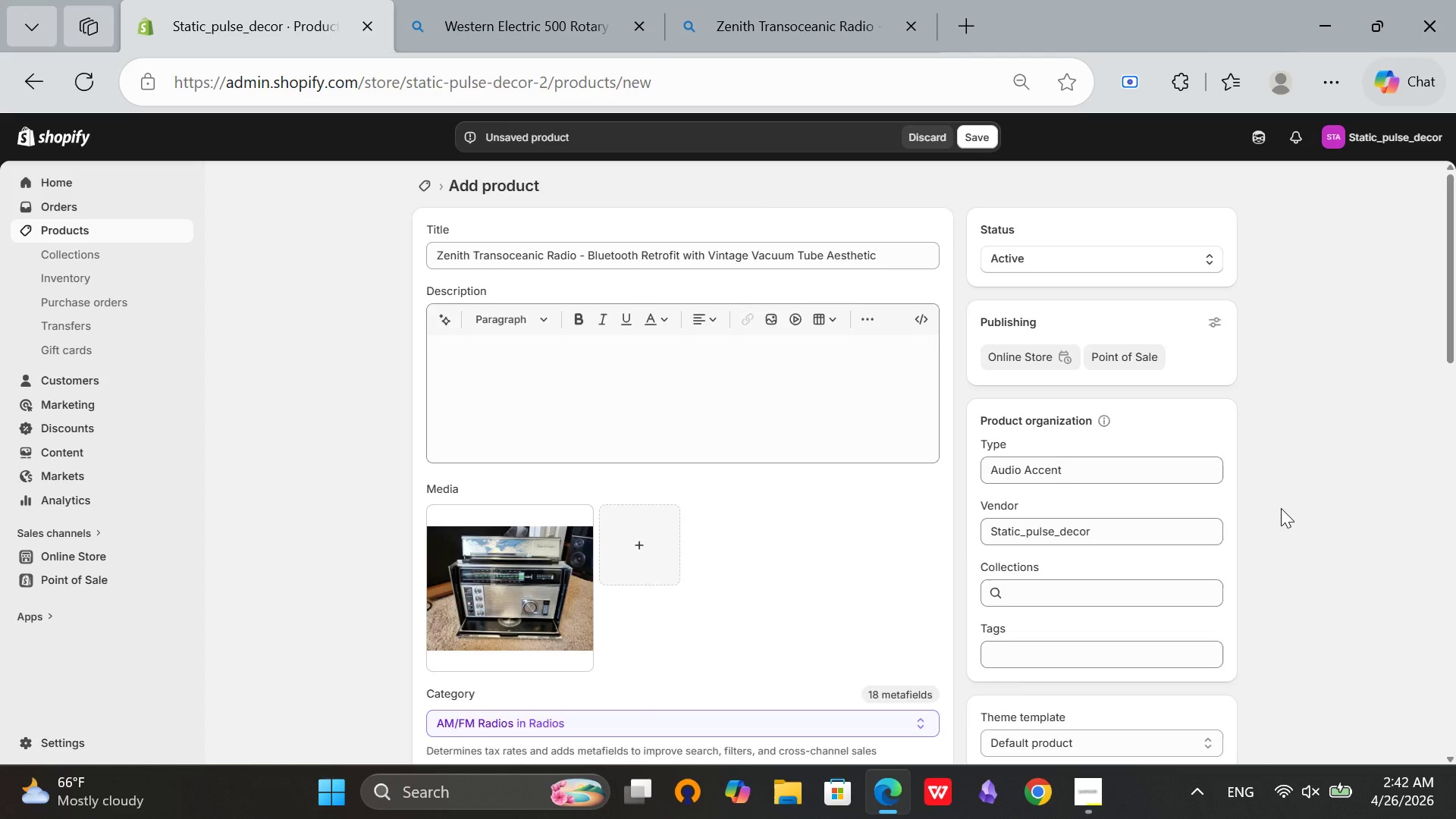 
scroll: coordinate [1281, 508], scroll_direction: down, amount: 2.0
 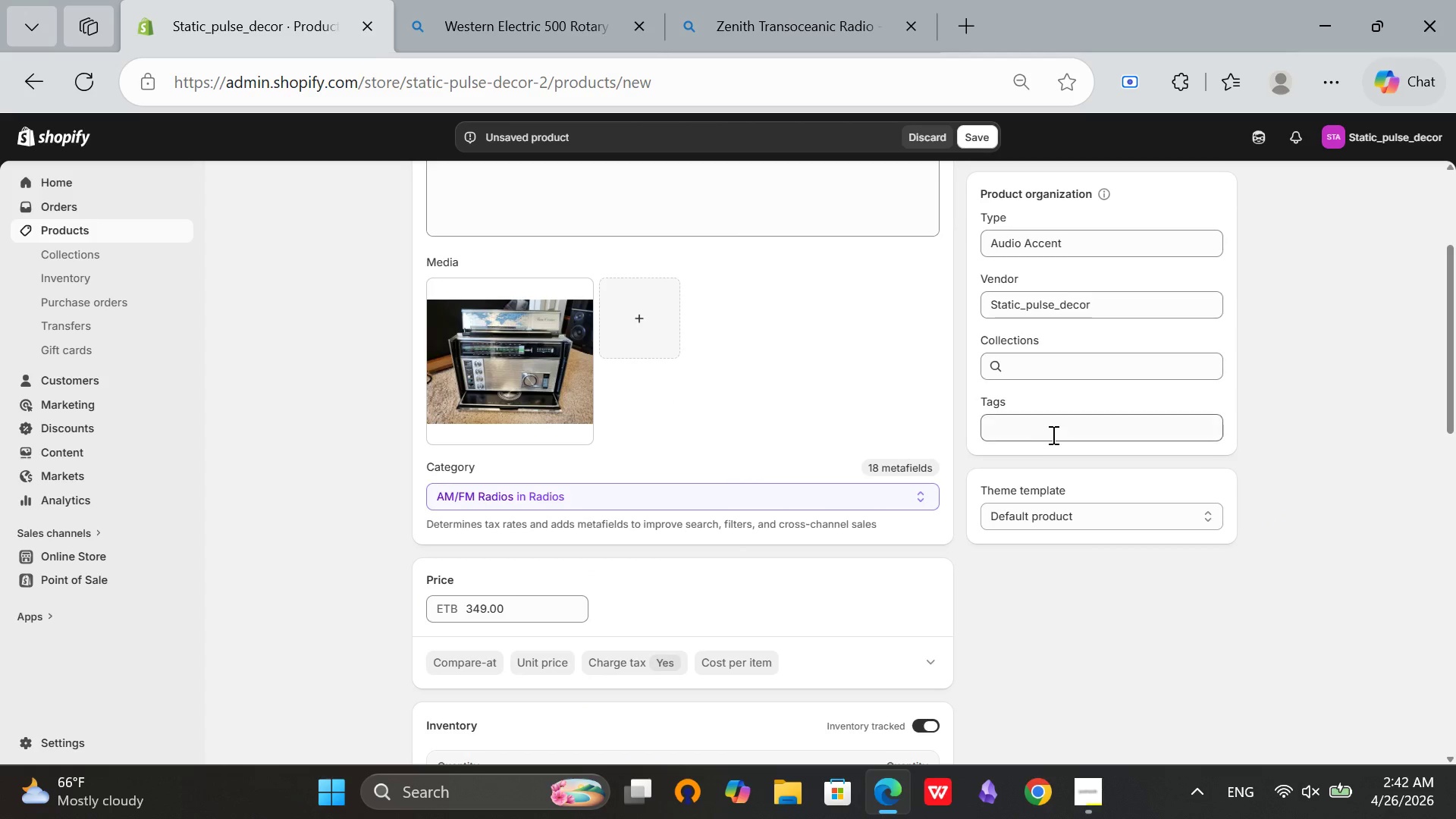 
left_click([1053, 434])
 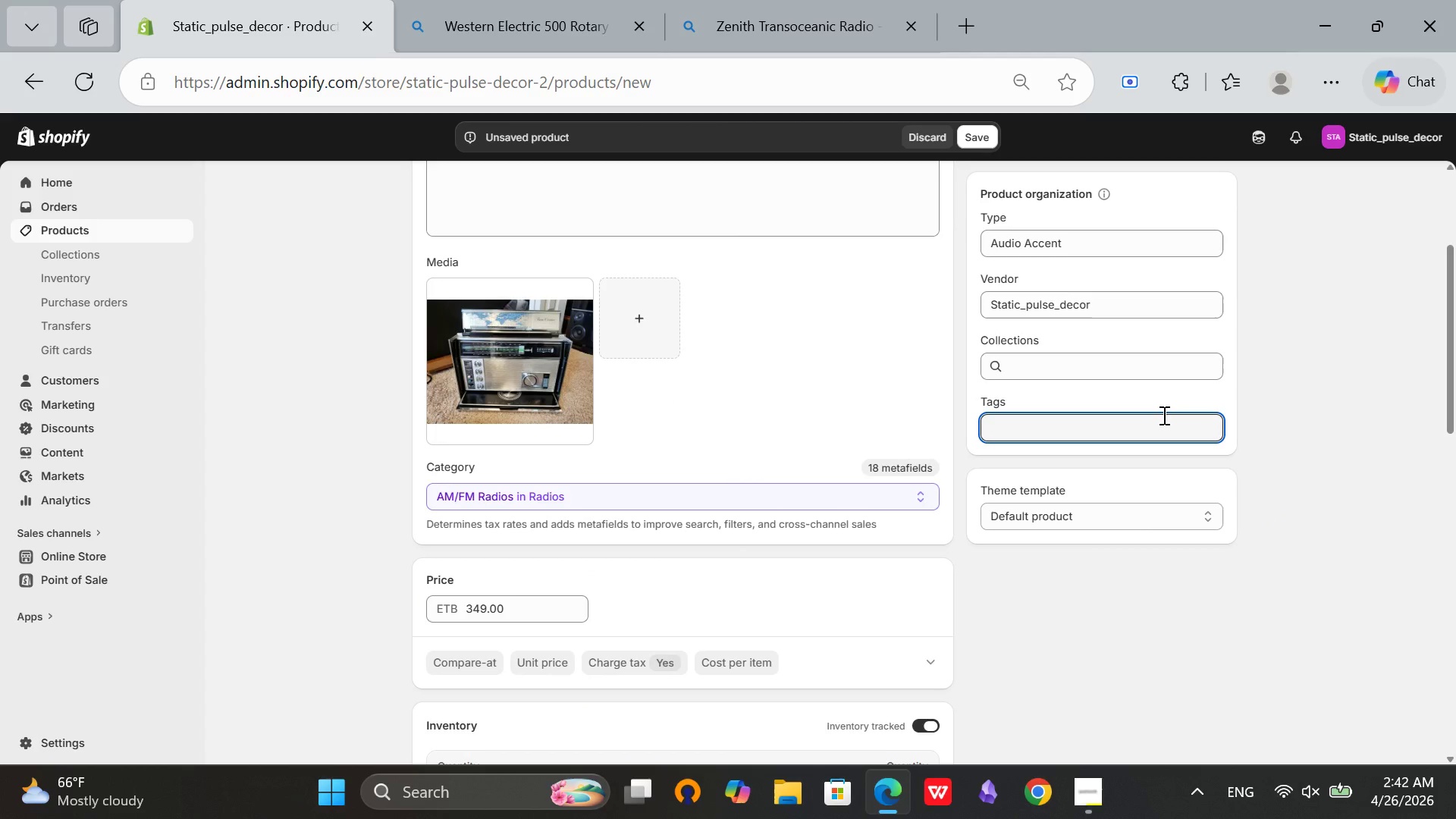 
type(Audio Accents)
 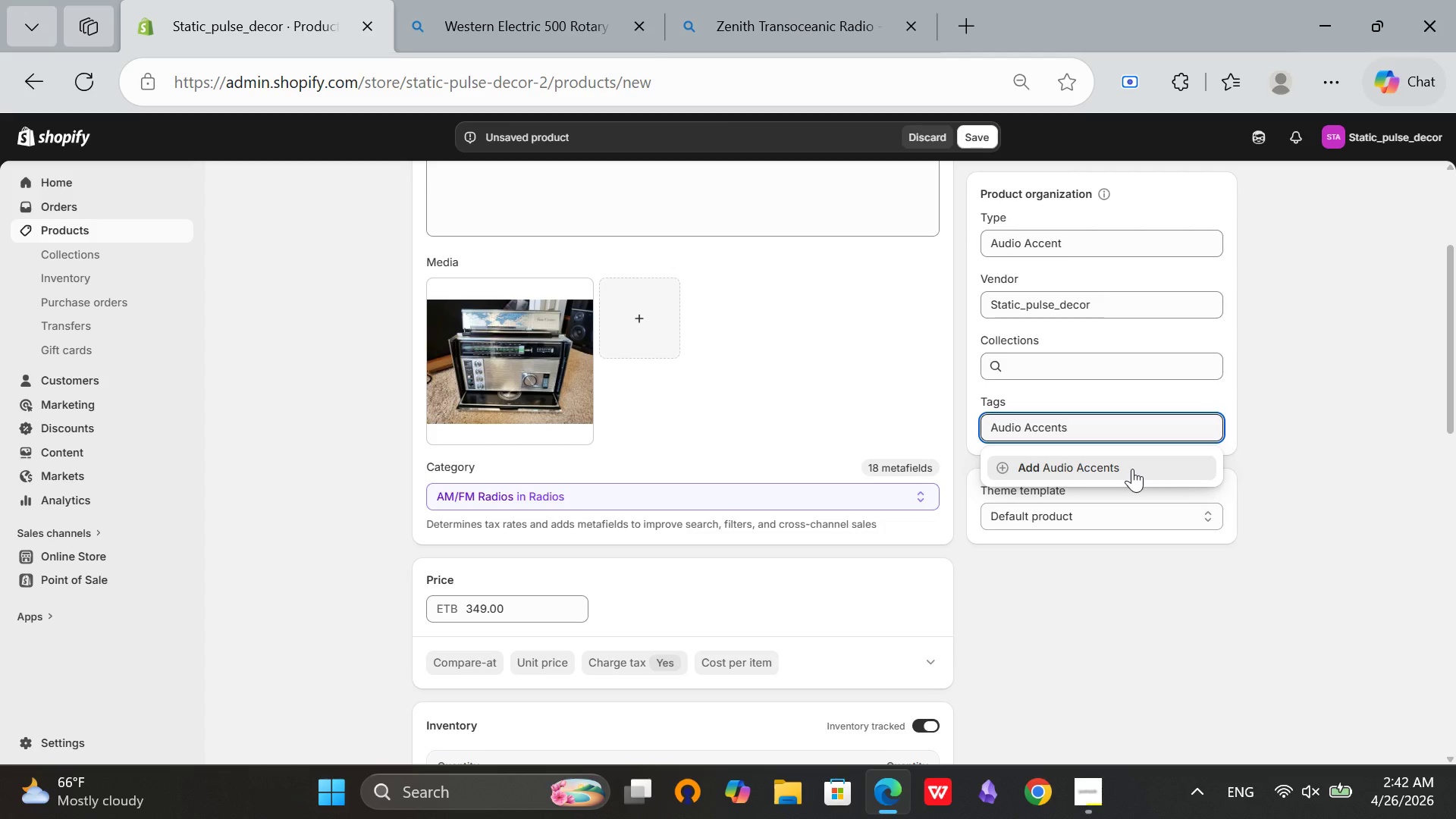 
left_click([1131, 468])
 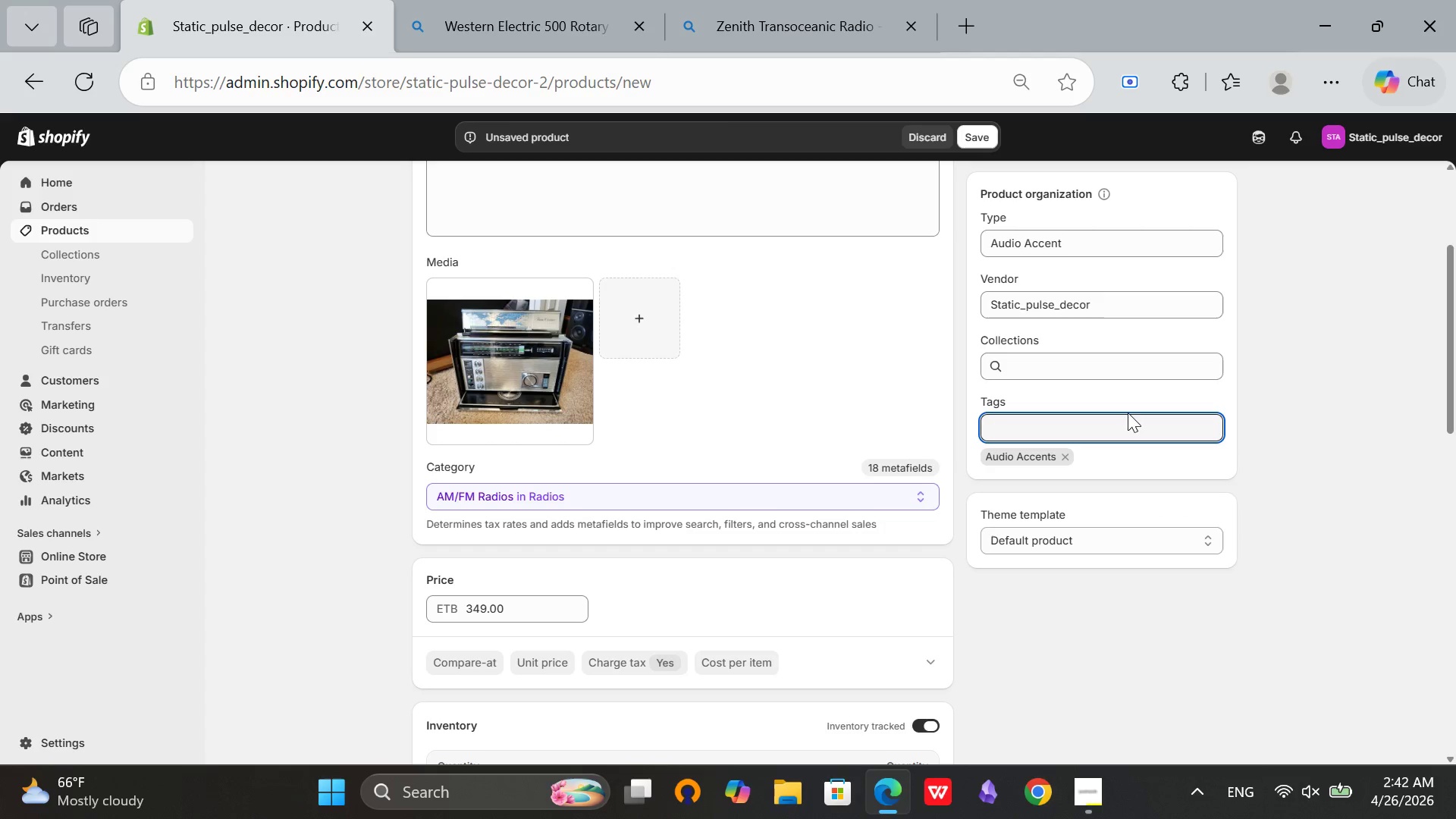 
type(Mid-Century)
 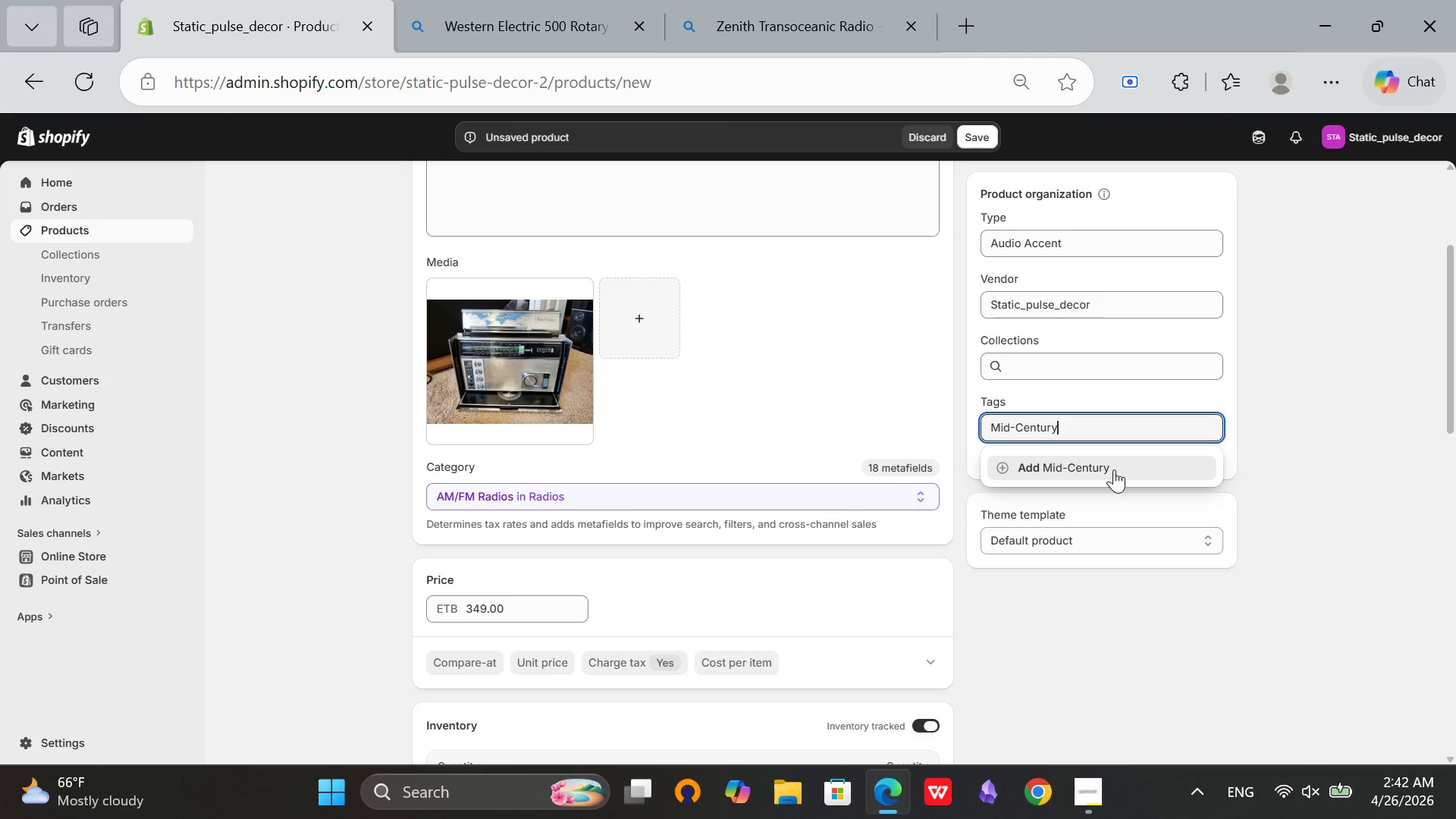 
left_click([1114, 469])
 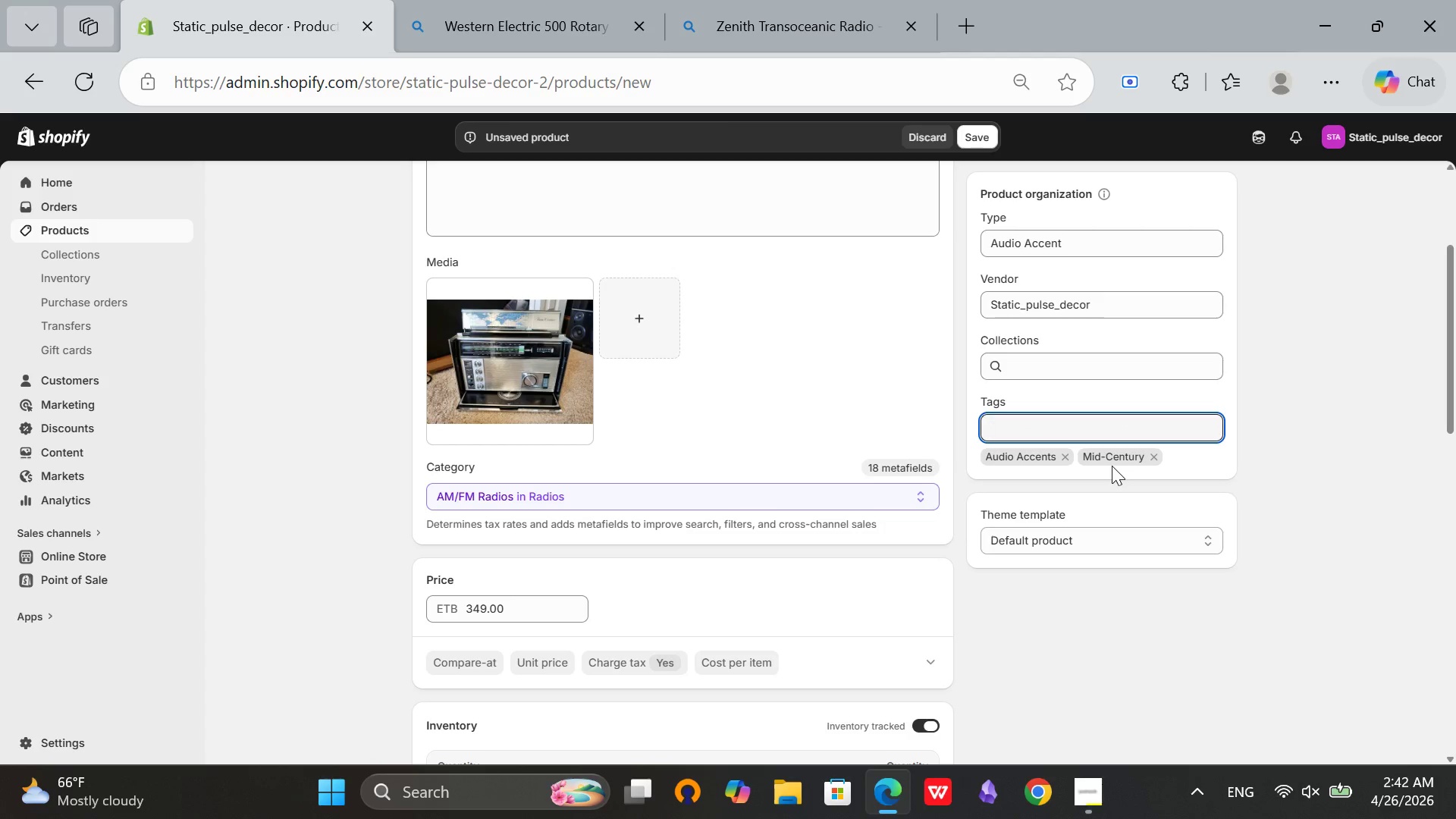 
type(Industrial)
 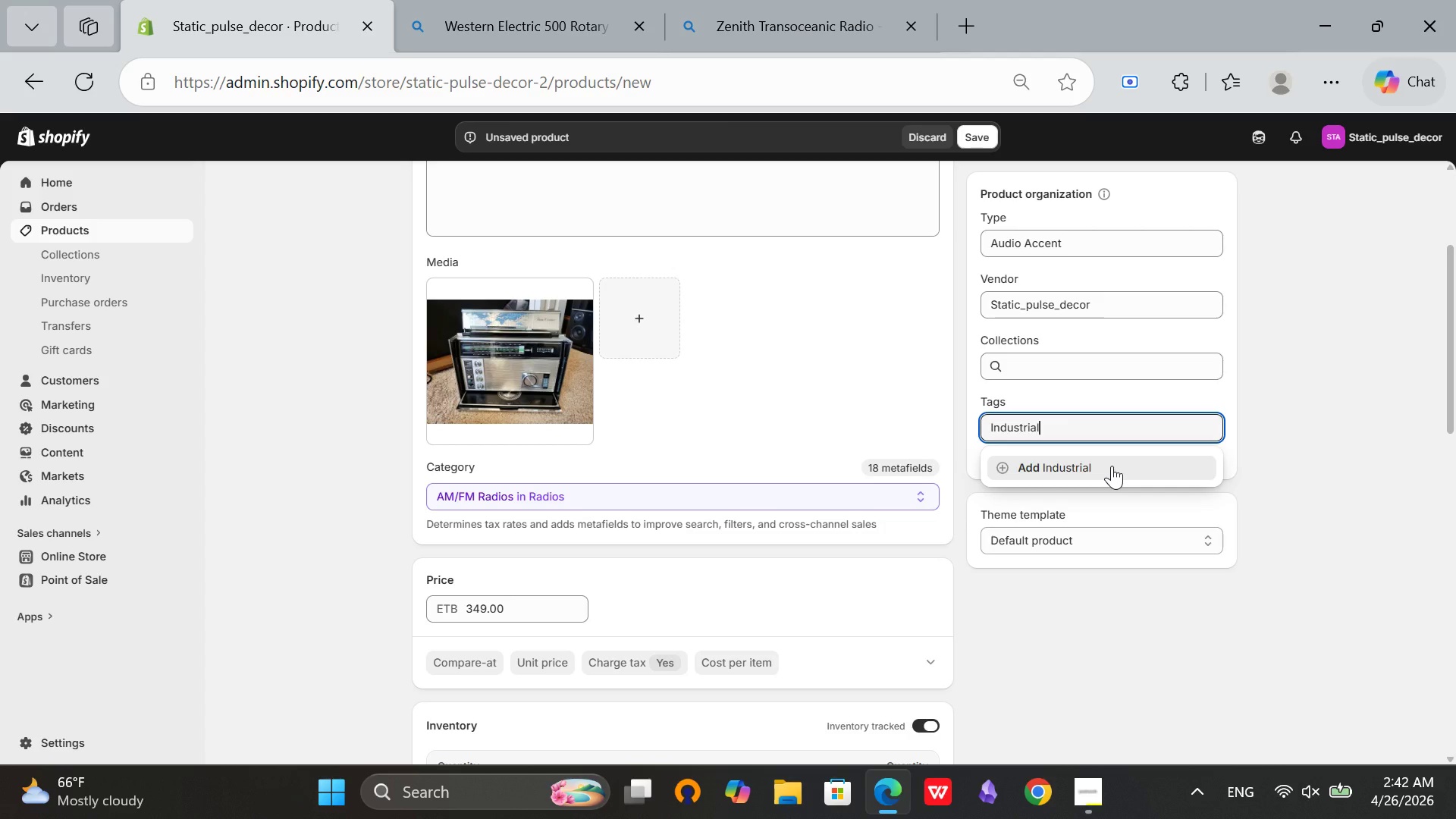 
left_click([1112, 466])
 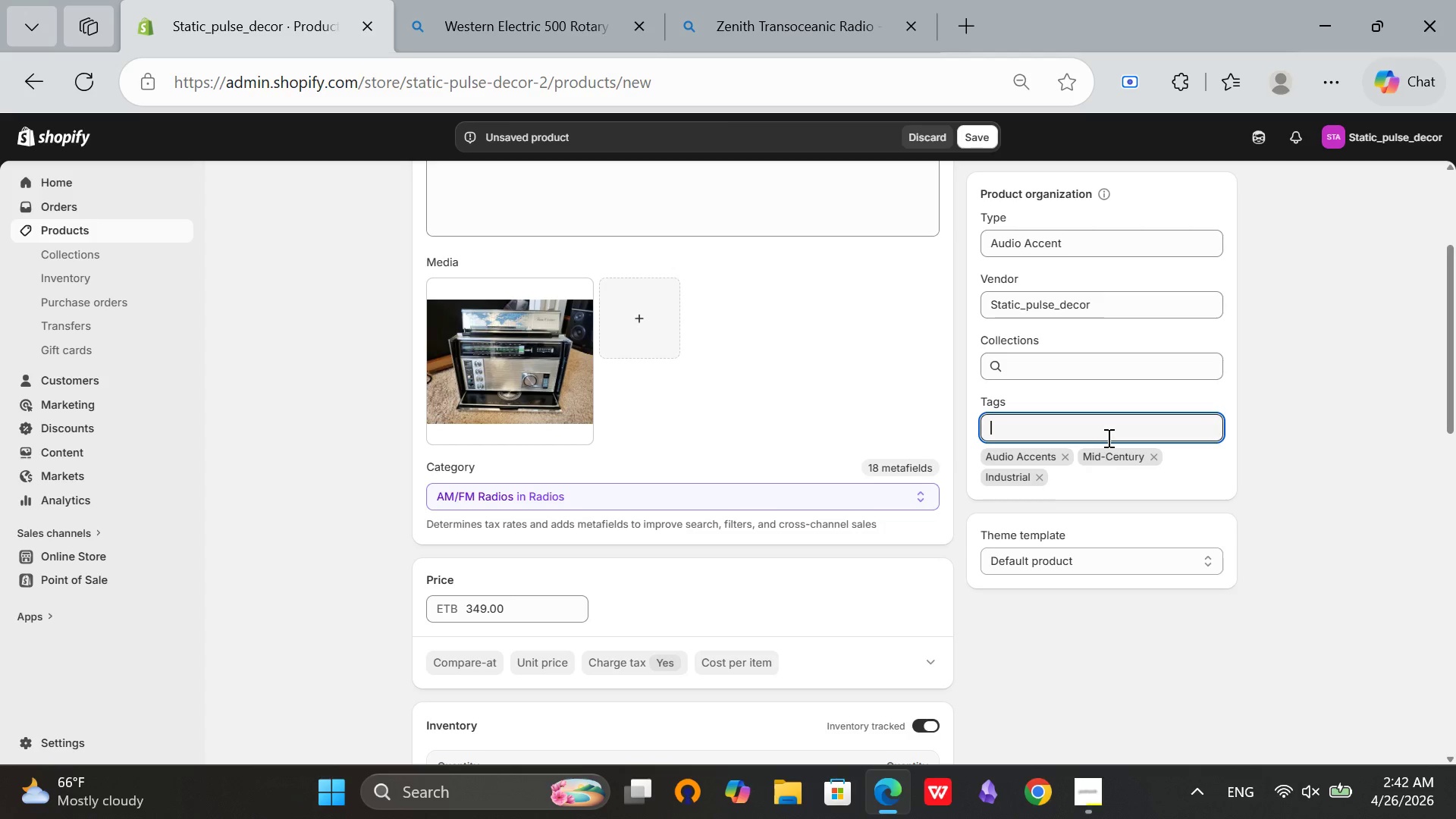 
type(Gift Ideas)
 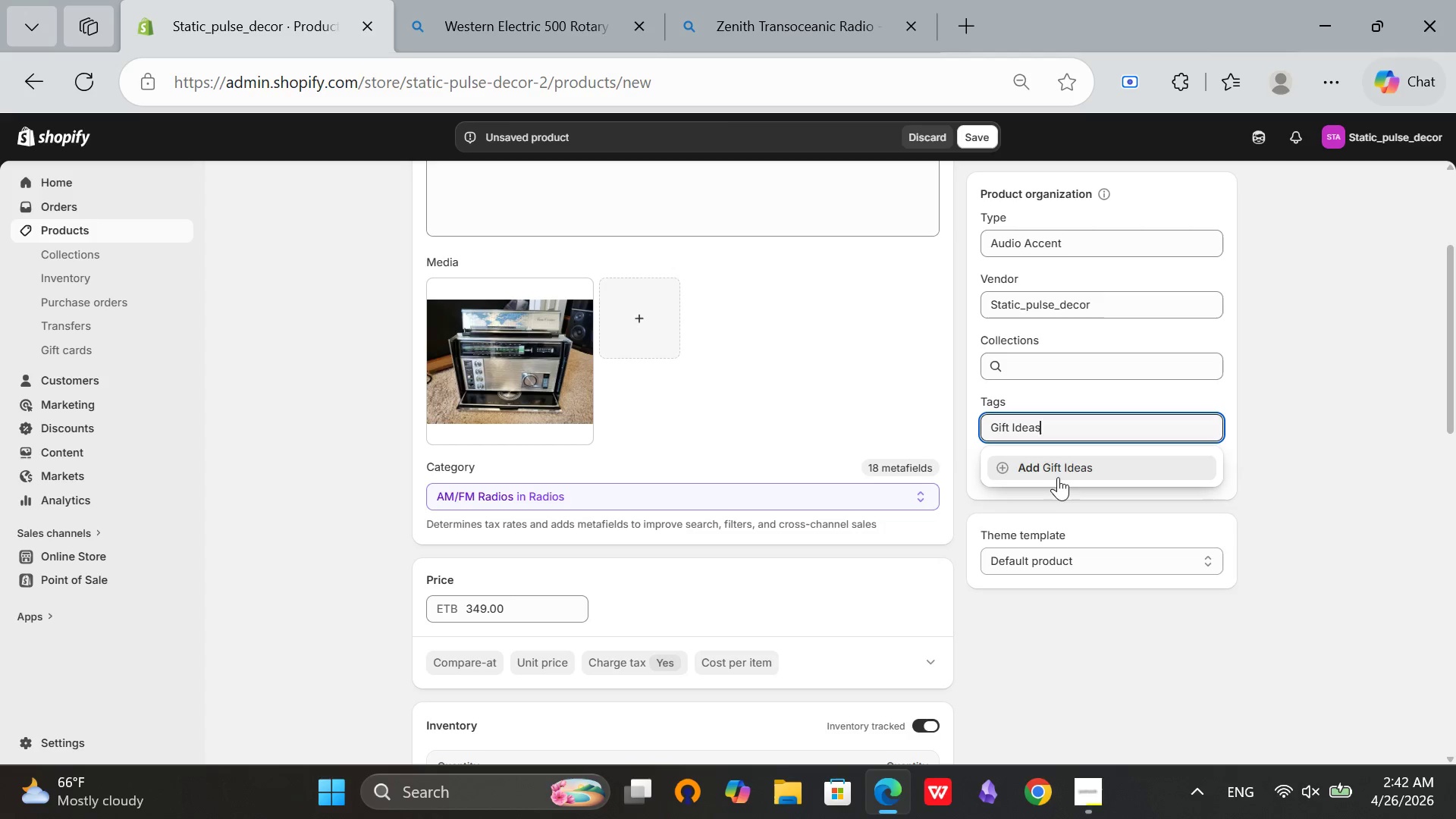 
left_click([1055, 469])
 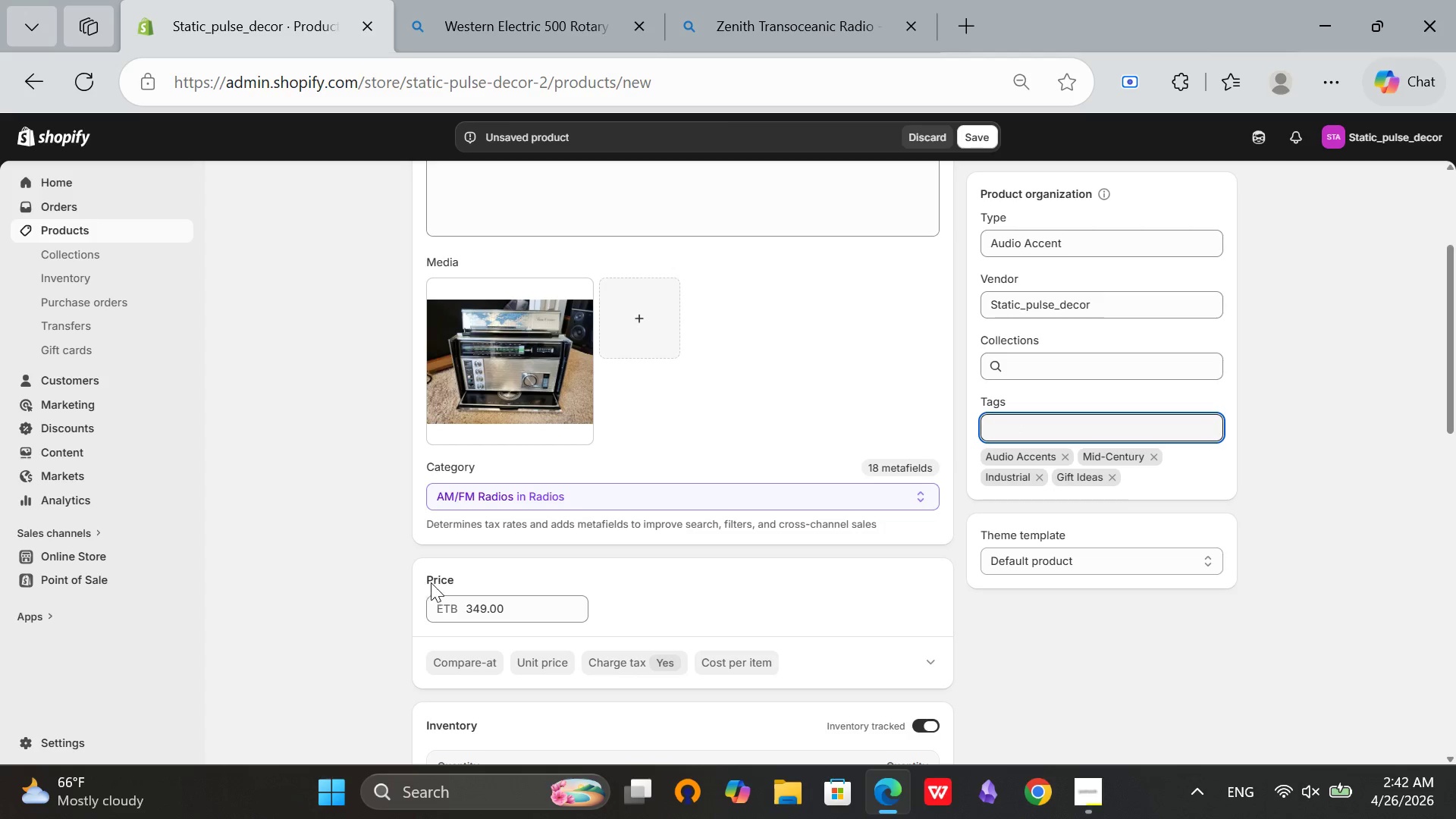 
scroll: coordinate [579, 548], scroll_direction: up, amount: 3.0
 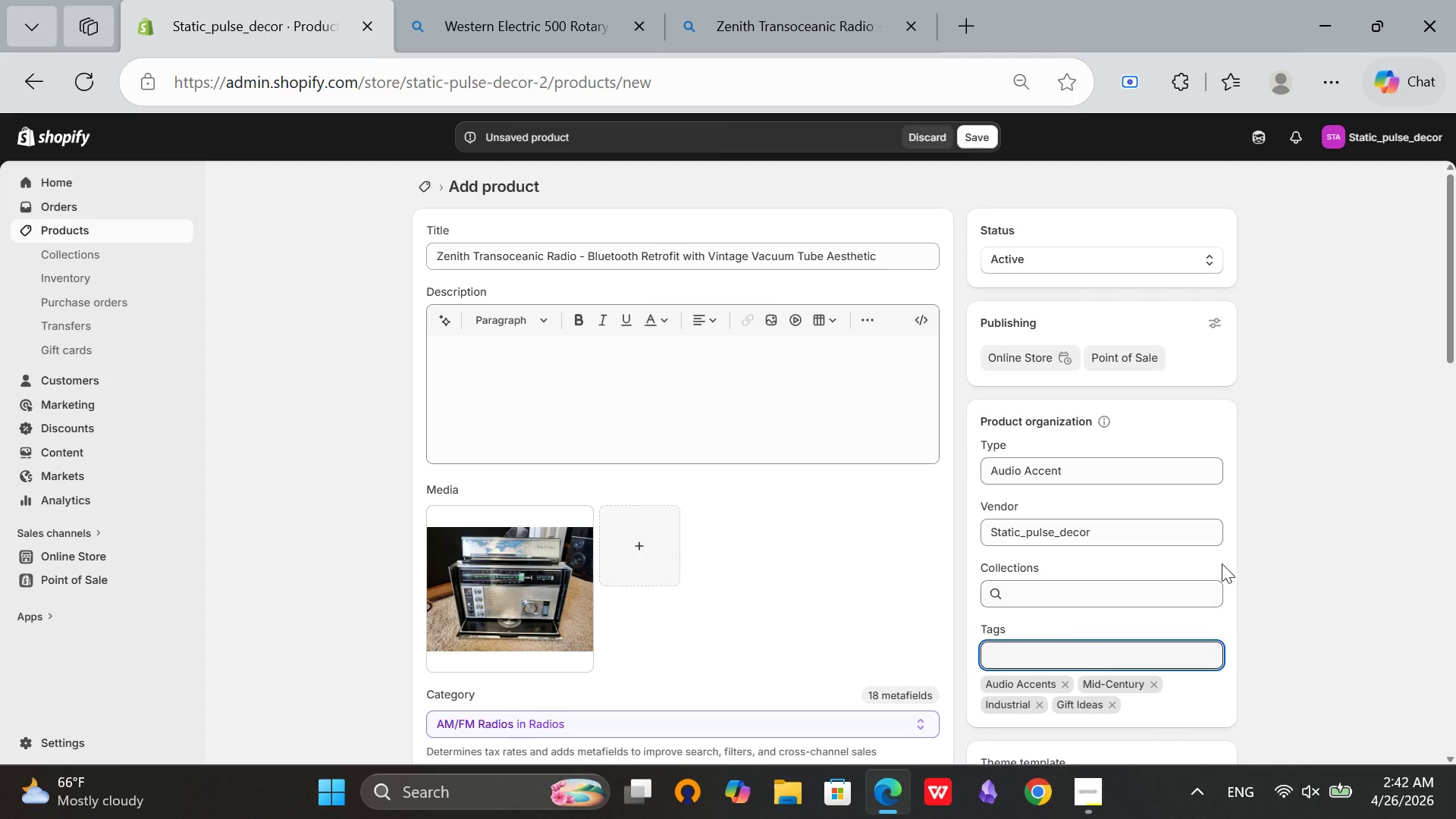 
left_click([1369, 489])
 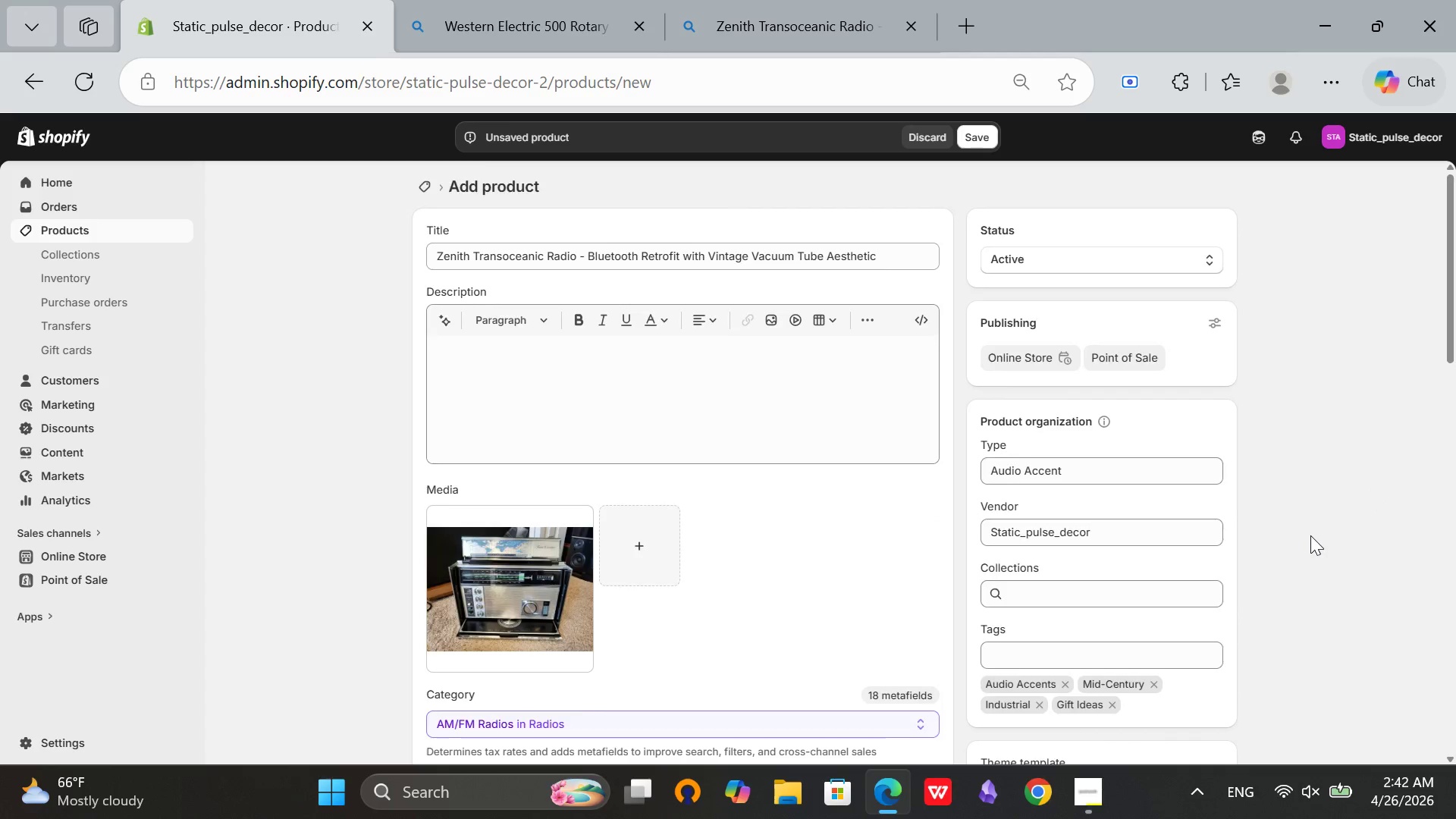 
scroll: coordinate [1310, 535], scroll_direction: down, amount: 10.0
 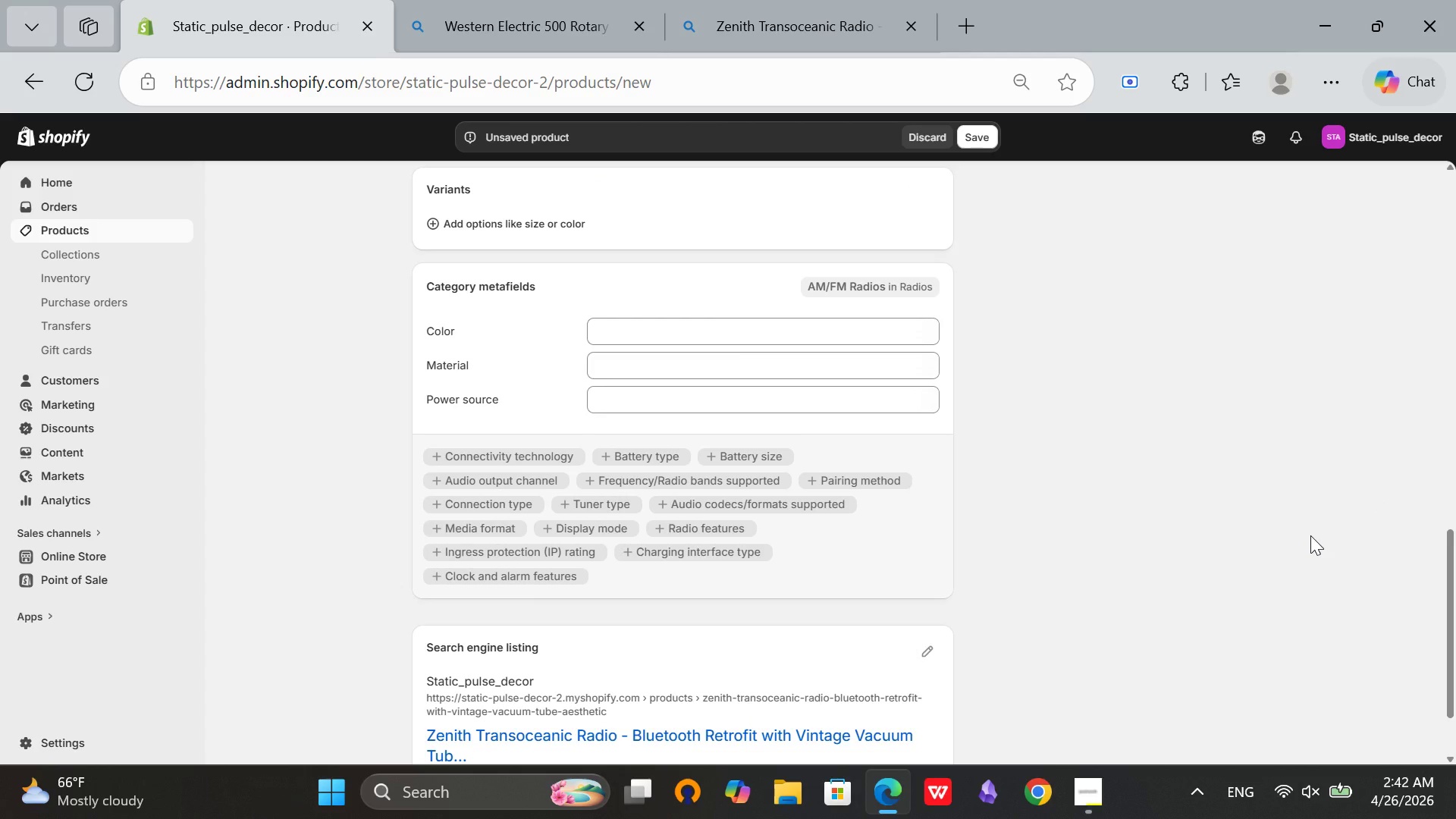 
scroll: coordinate [544, 532], scroll_direction: up, amount: 4.0
 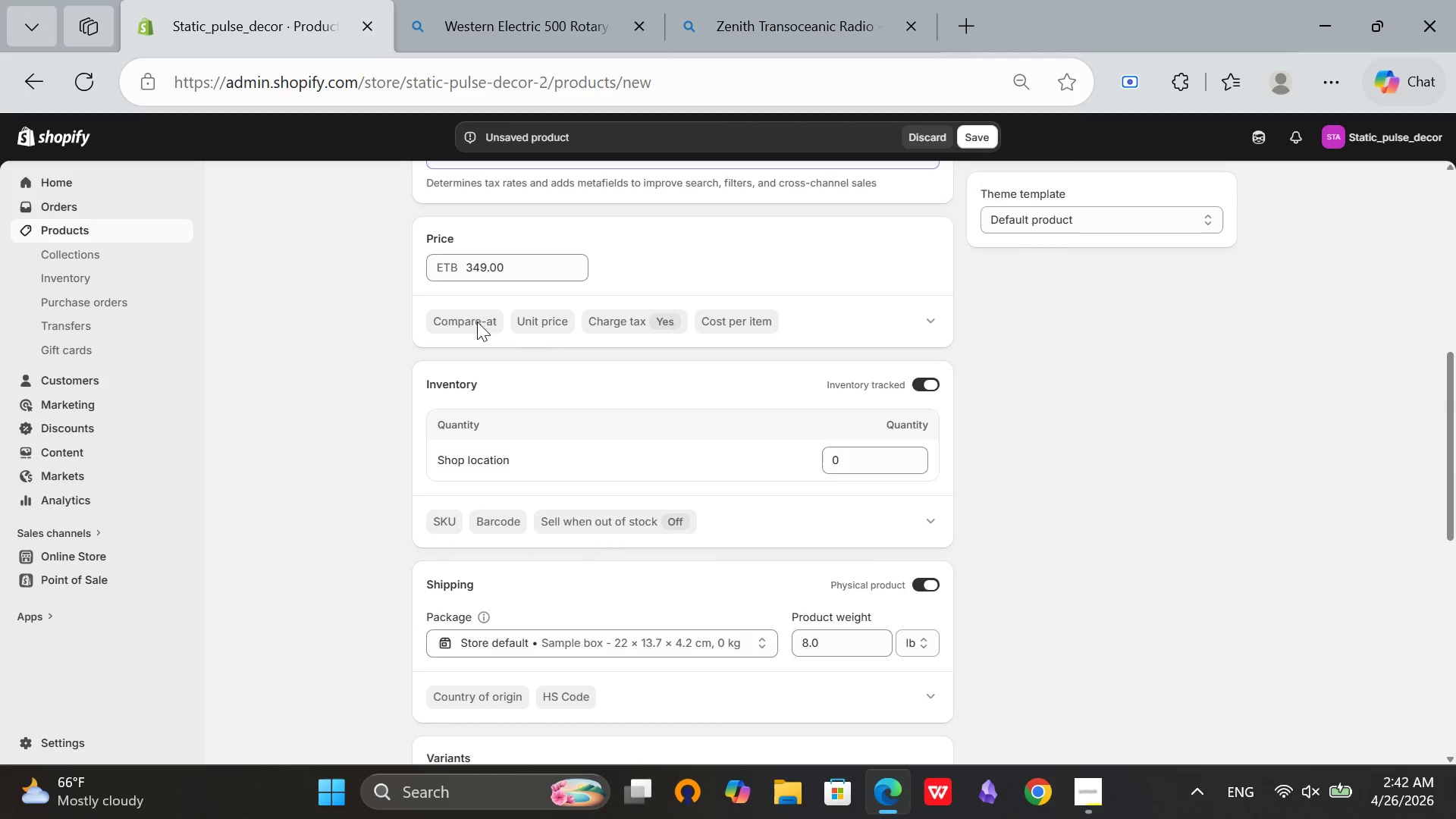 
scroll: coordinate [477, 325], scroll_direction: down, amount: 2.0
 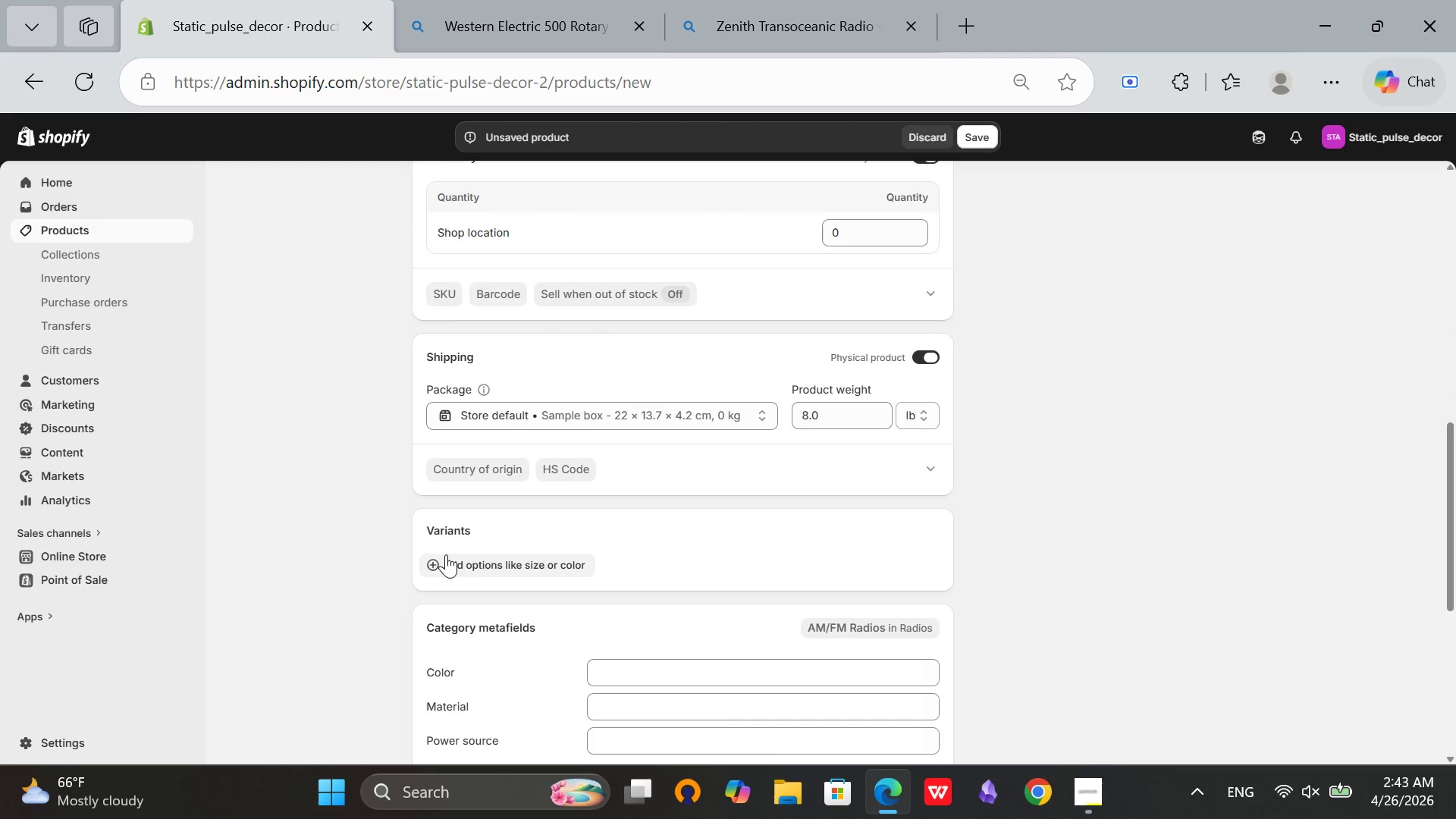 
left_click([446, 554])
 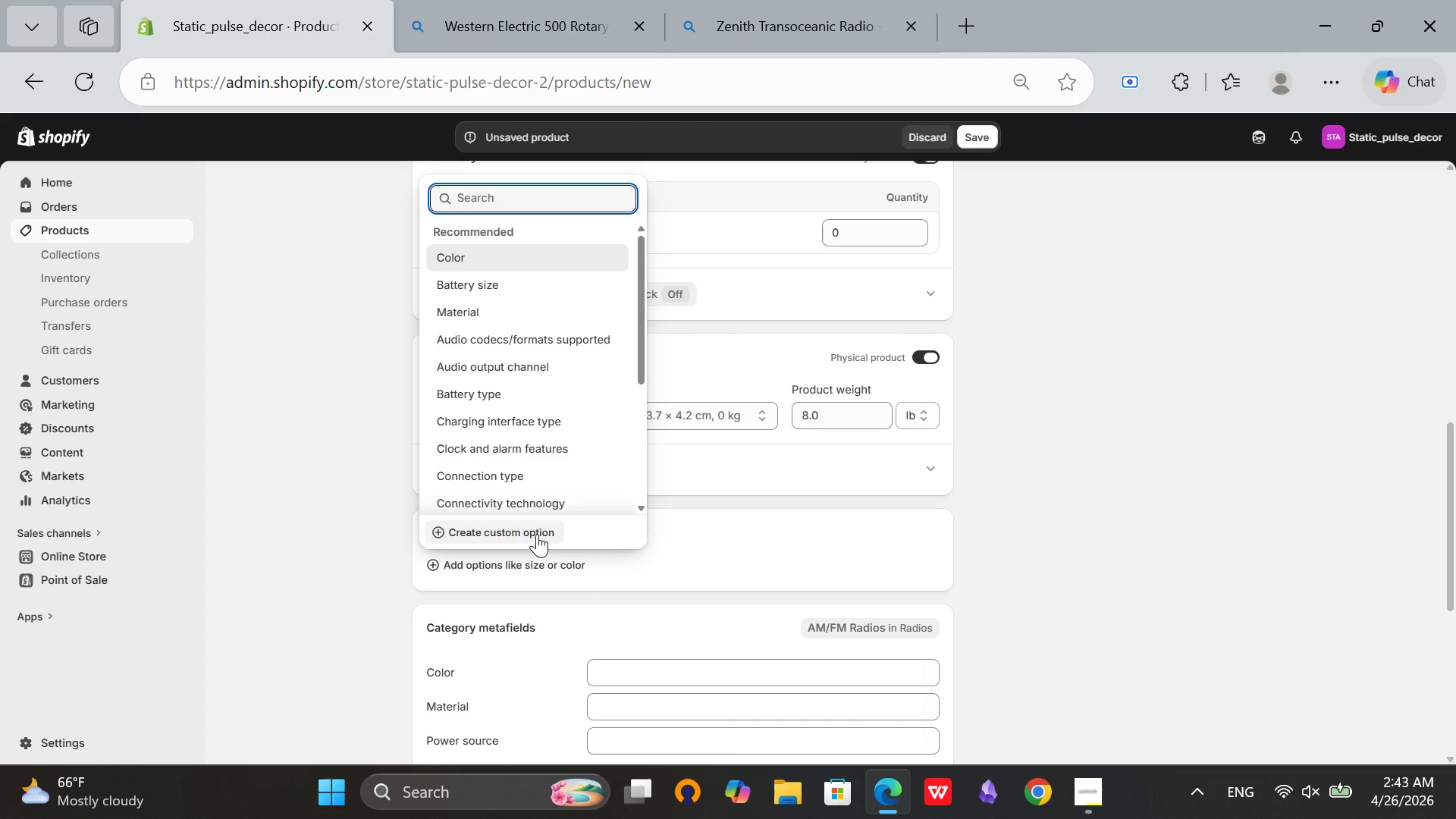 
left_click([537, 534])
 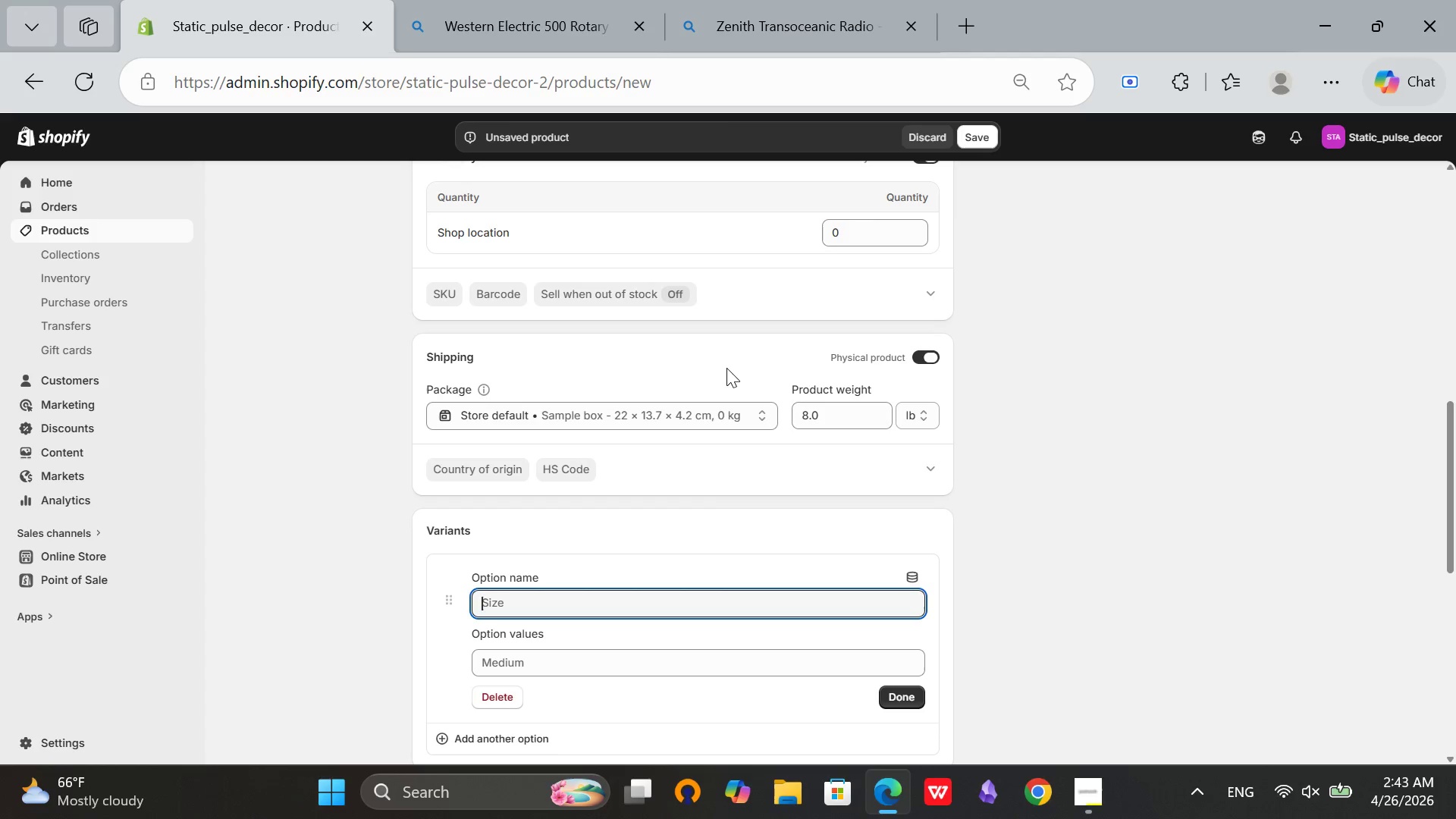 
wait(16.42)
 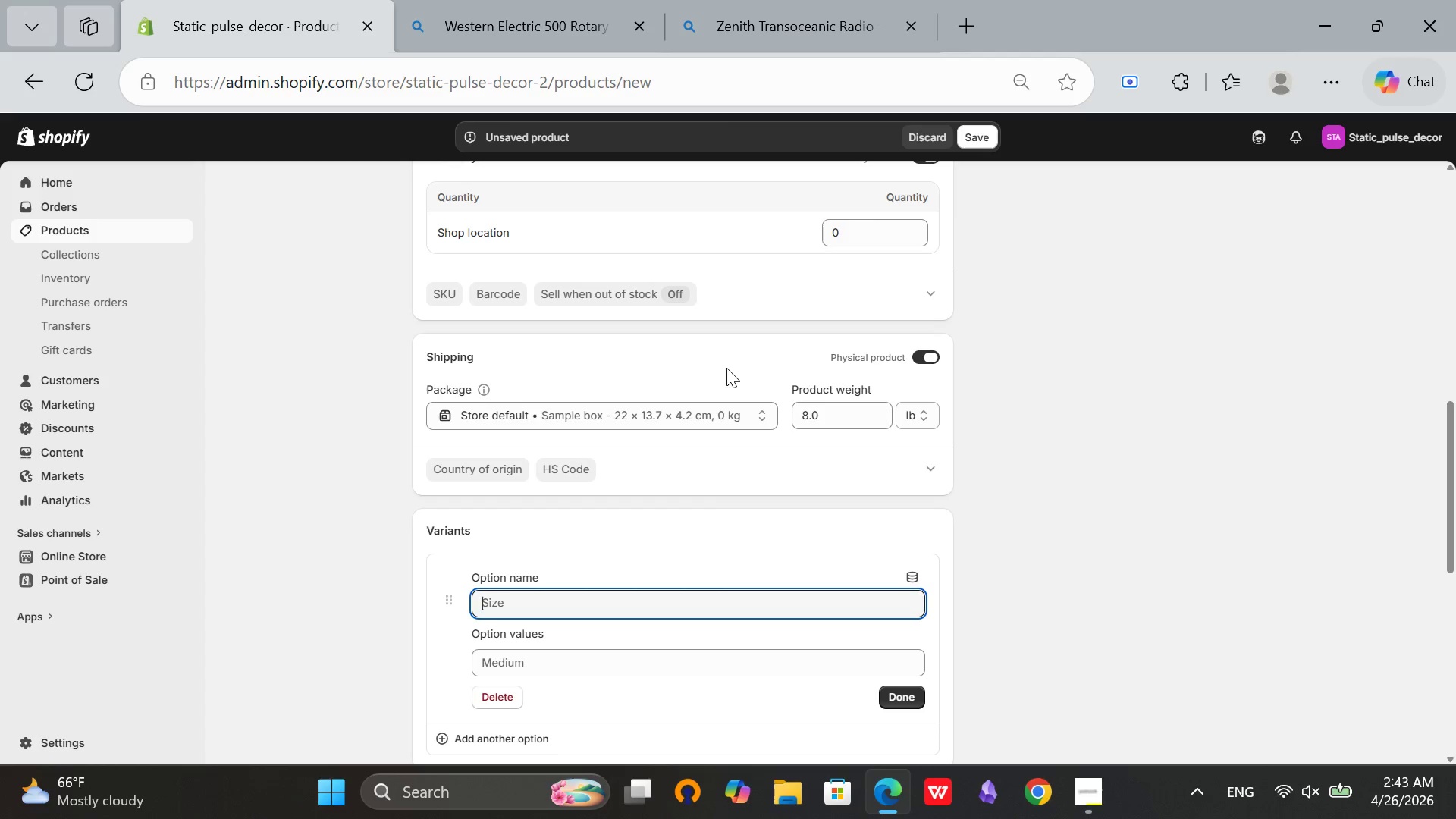 
left_click([1100, 795])